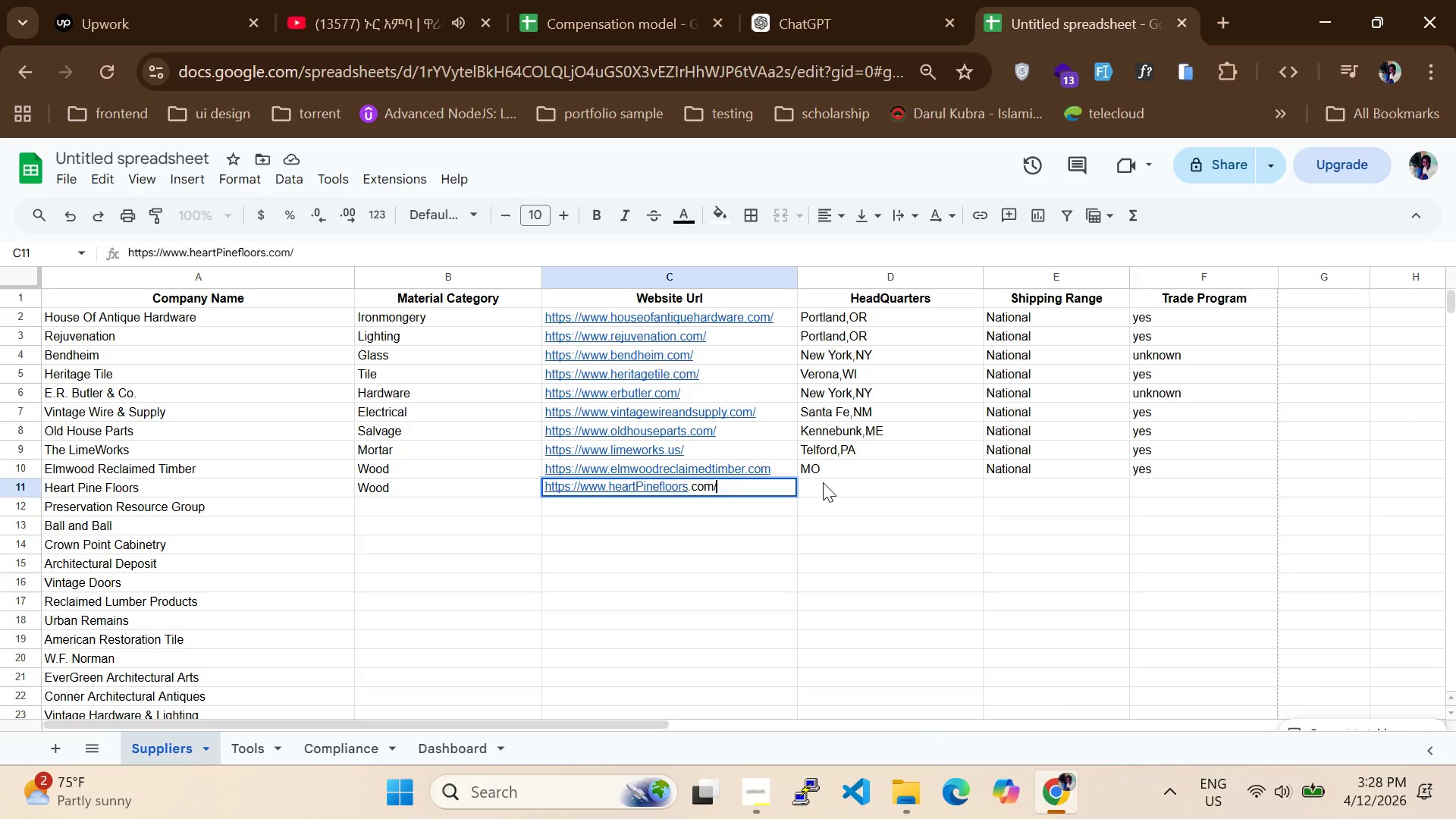 
left_click([825, 482])
 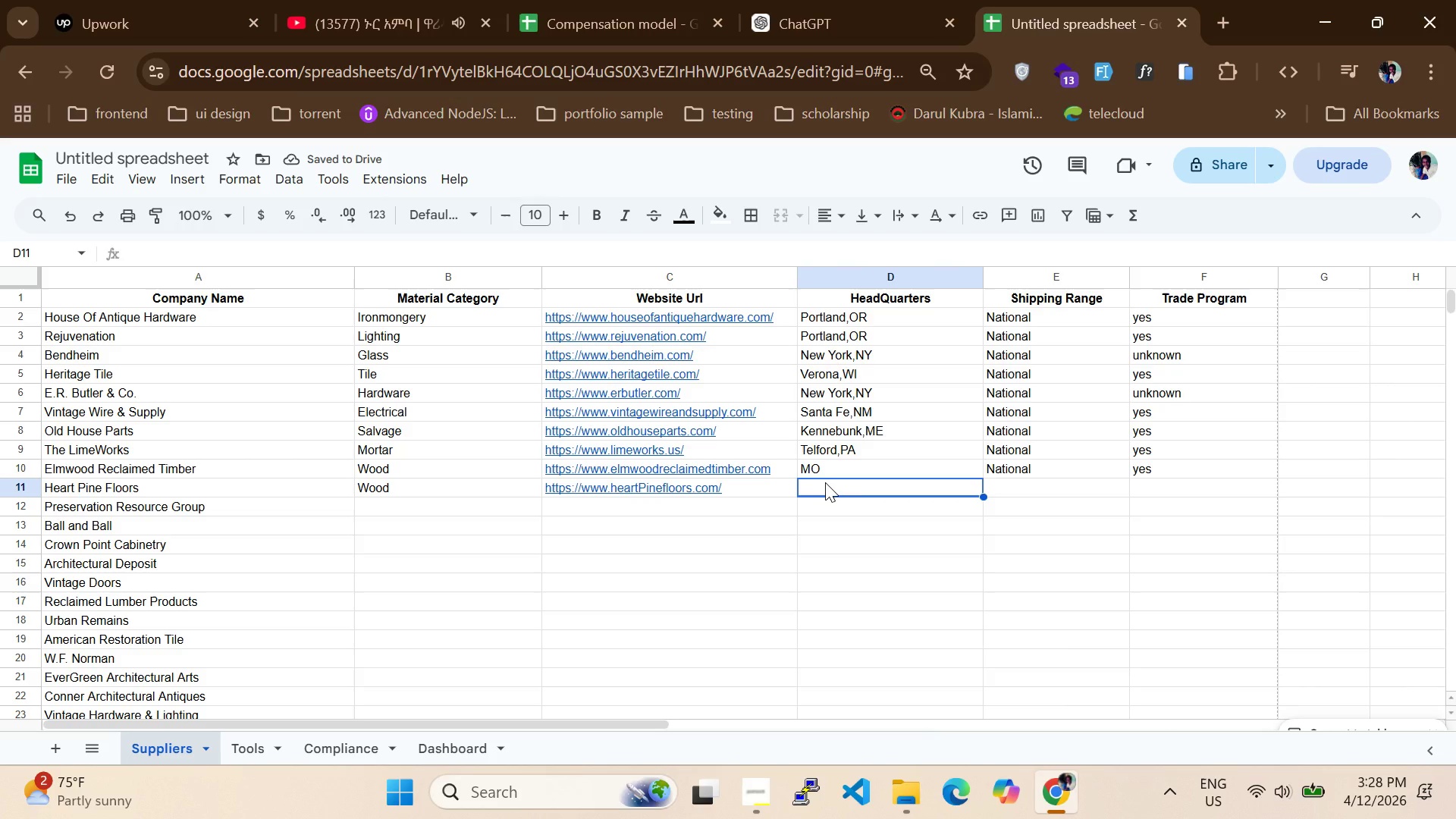 
wait(6.03)
 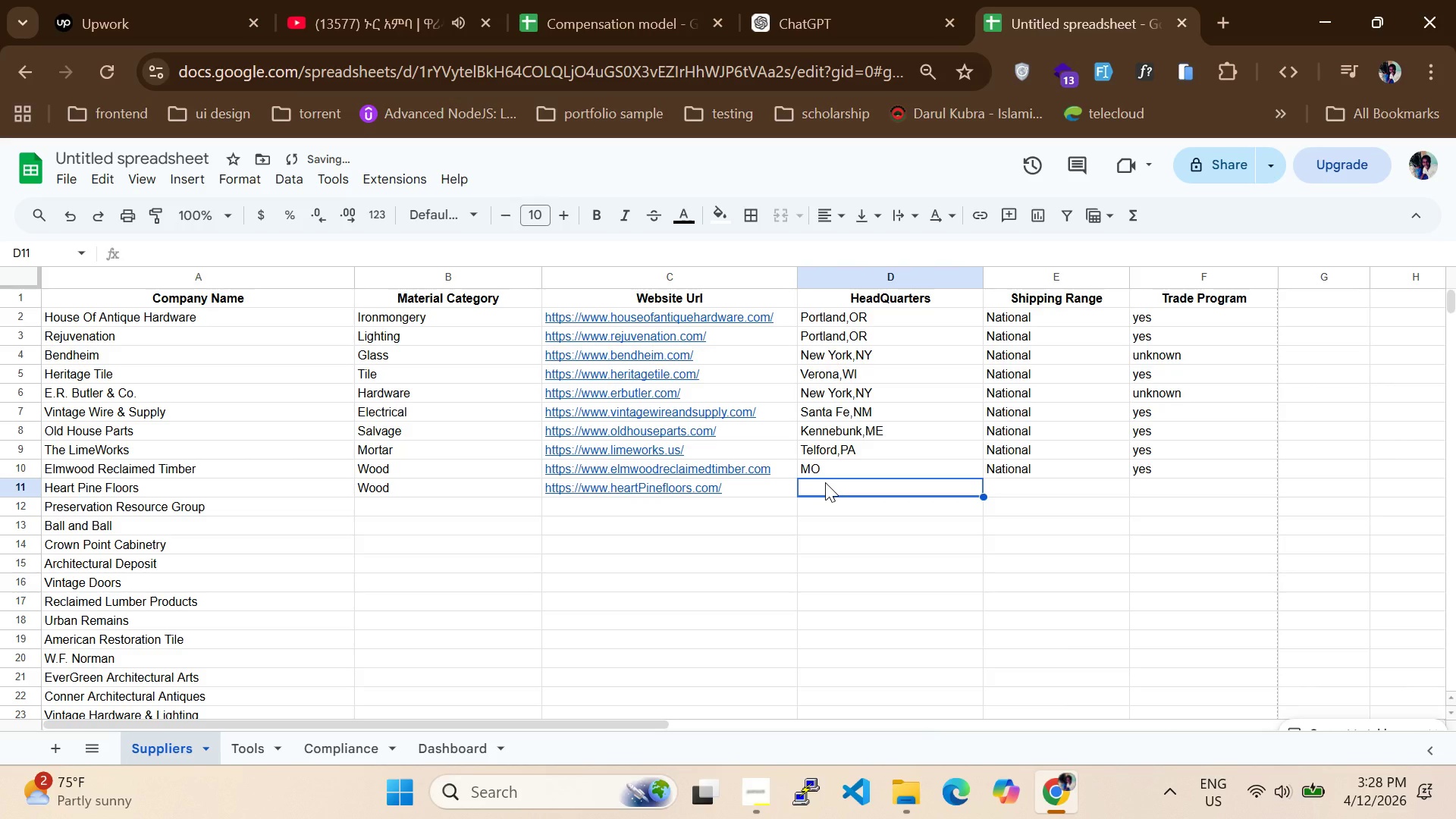 
type(GA)
 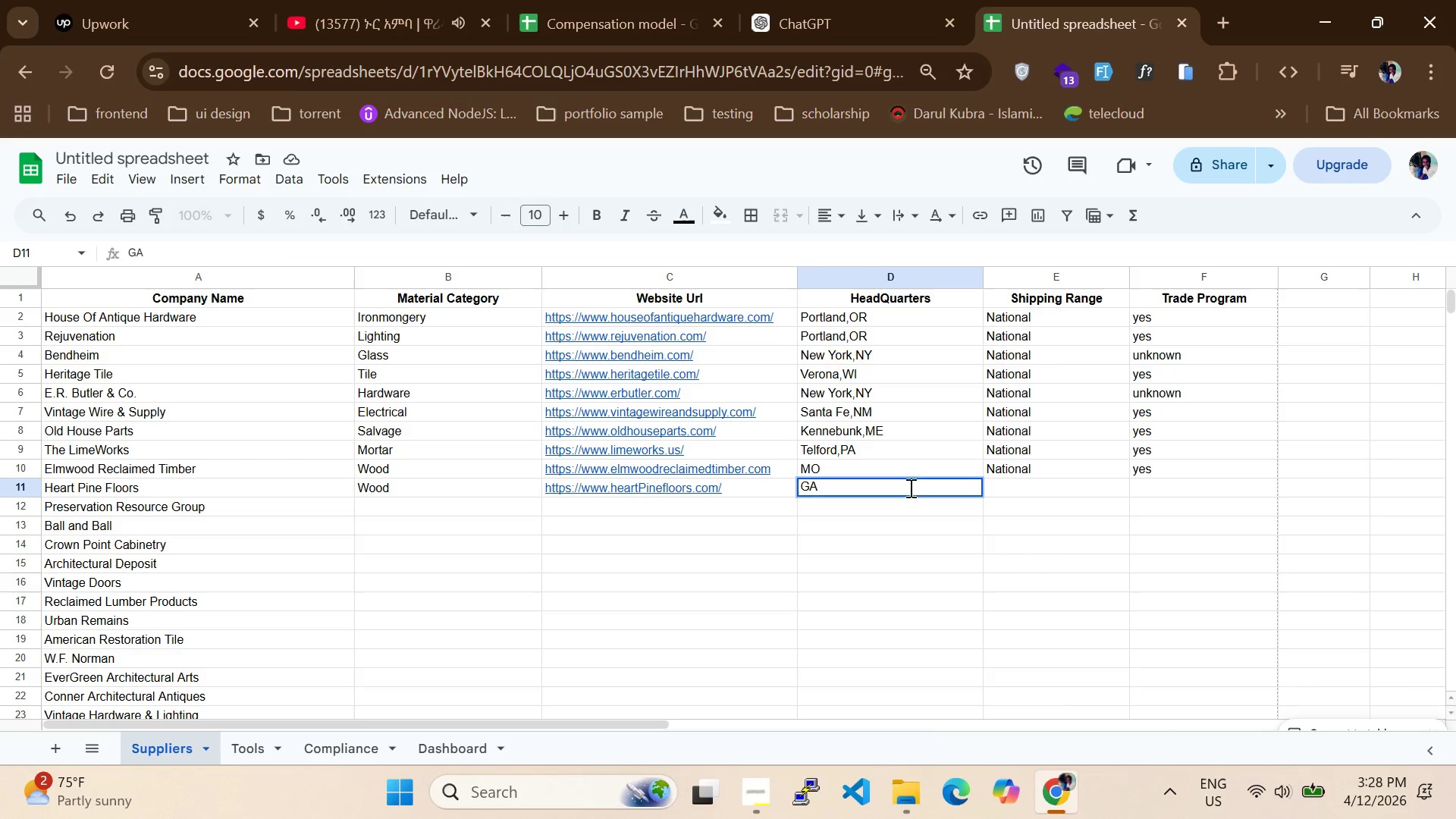 
left_click([1011, 493])
 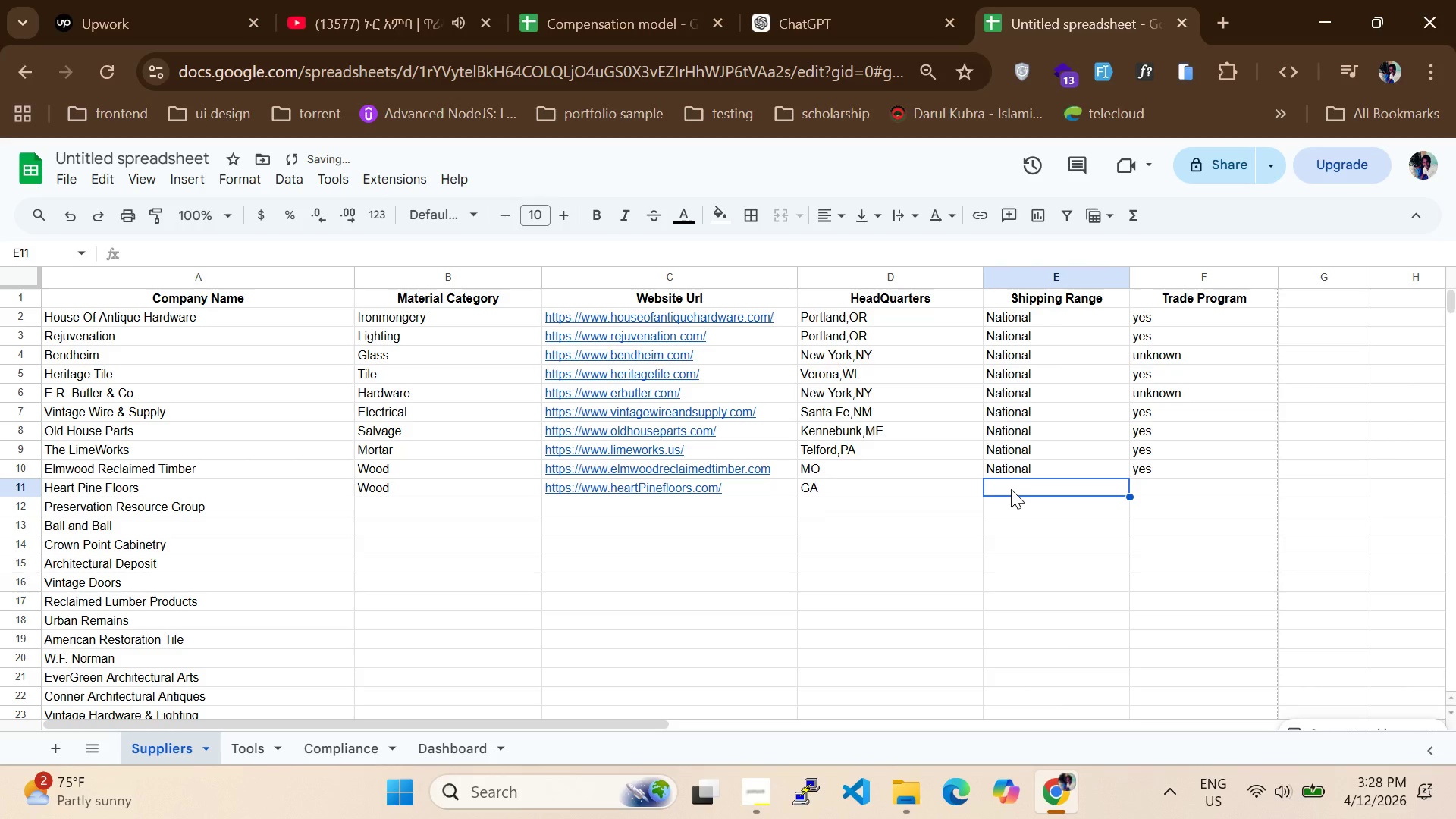 
type(Na)
key(Tab)
type(yes)
 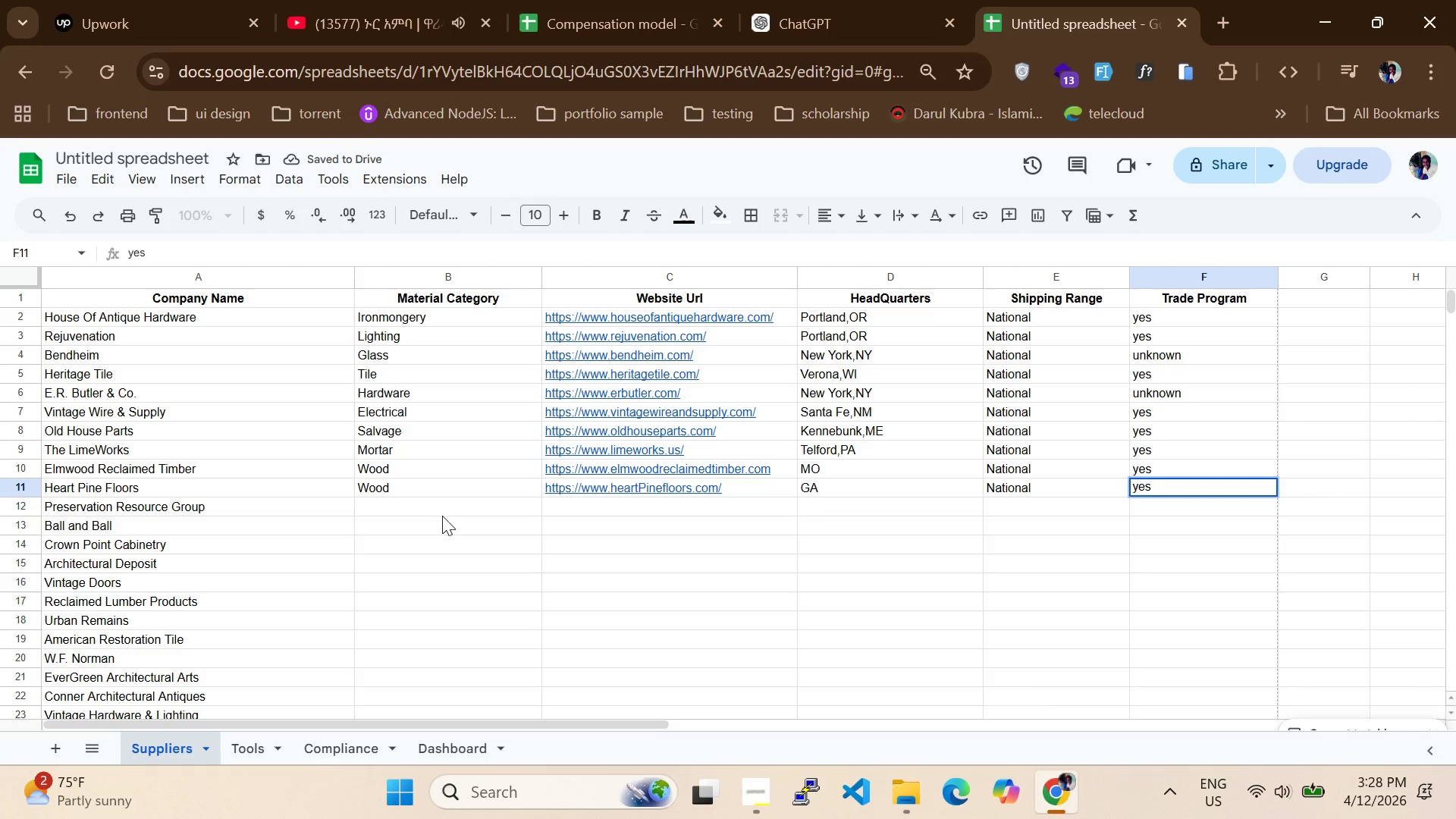 
left_click([438, 509])
 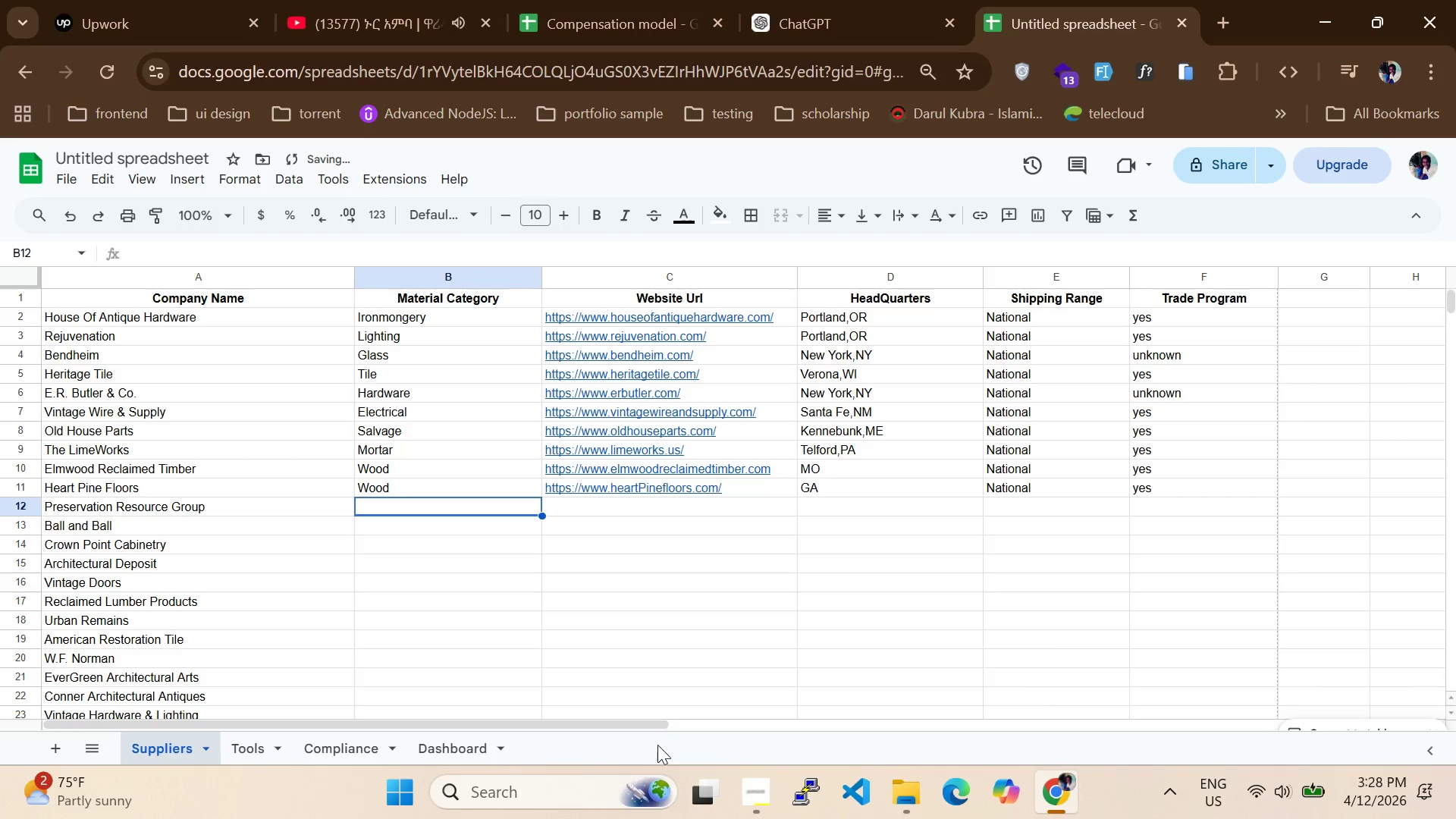 
left_click([747, 800])